 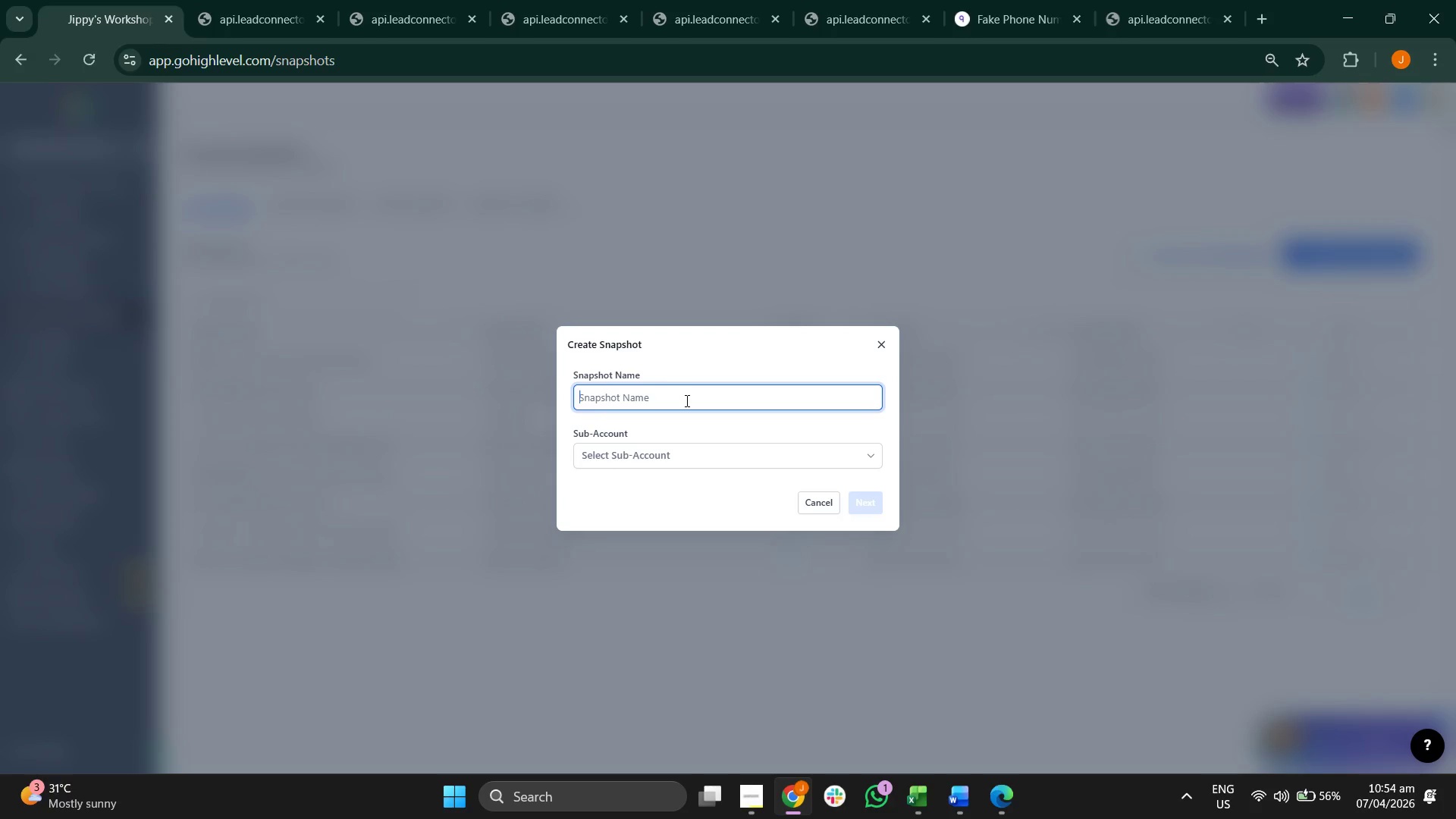 
left_click([683, 456])
 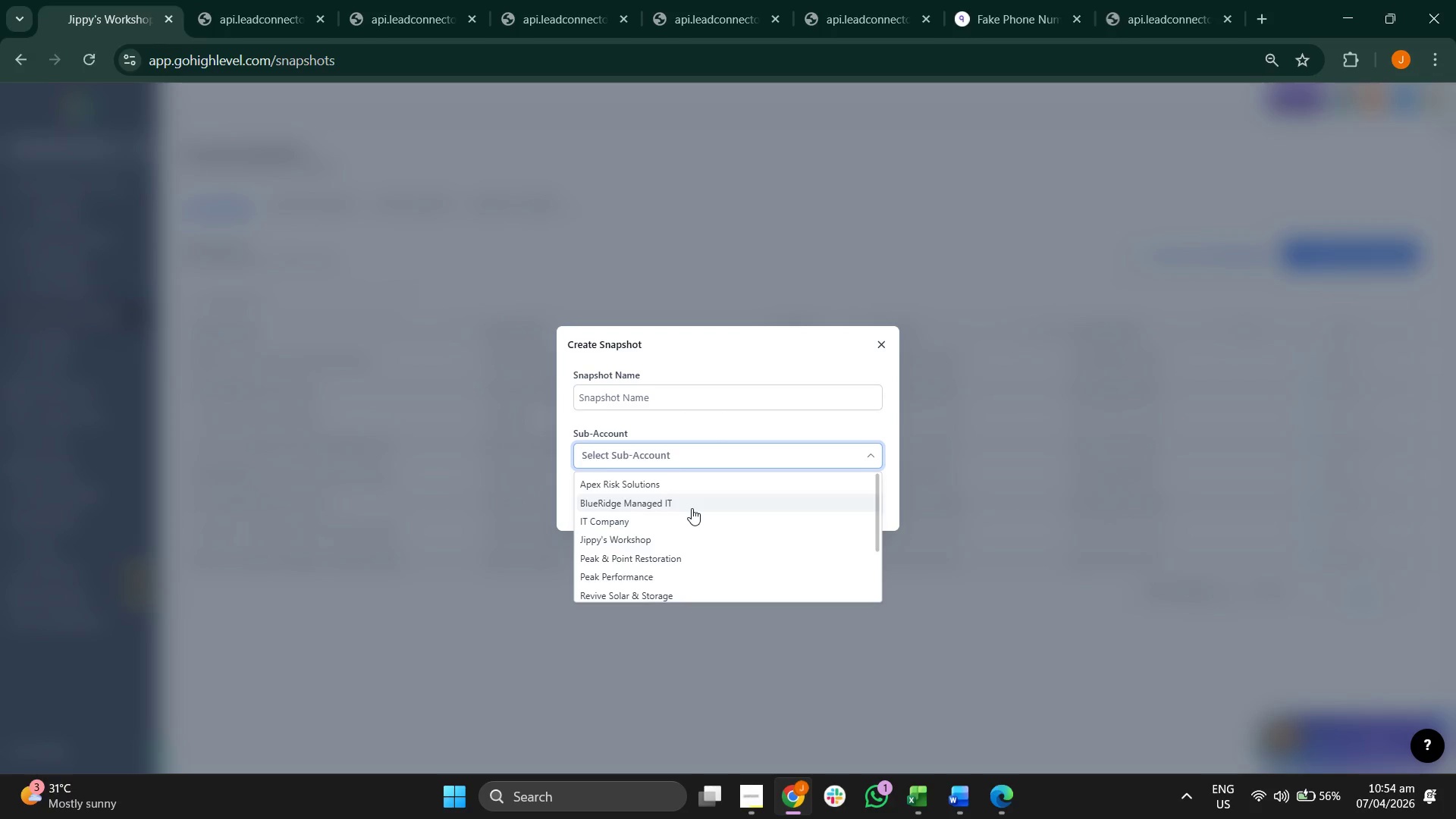 
scroll: coordinate [692, 508], scroll_direction: none, amount: 0.0
 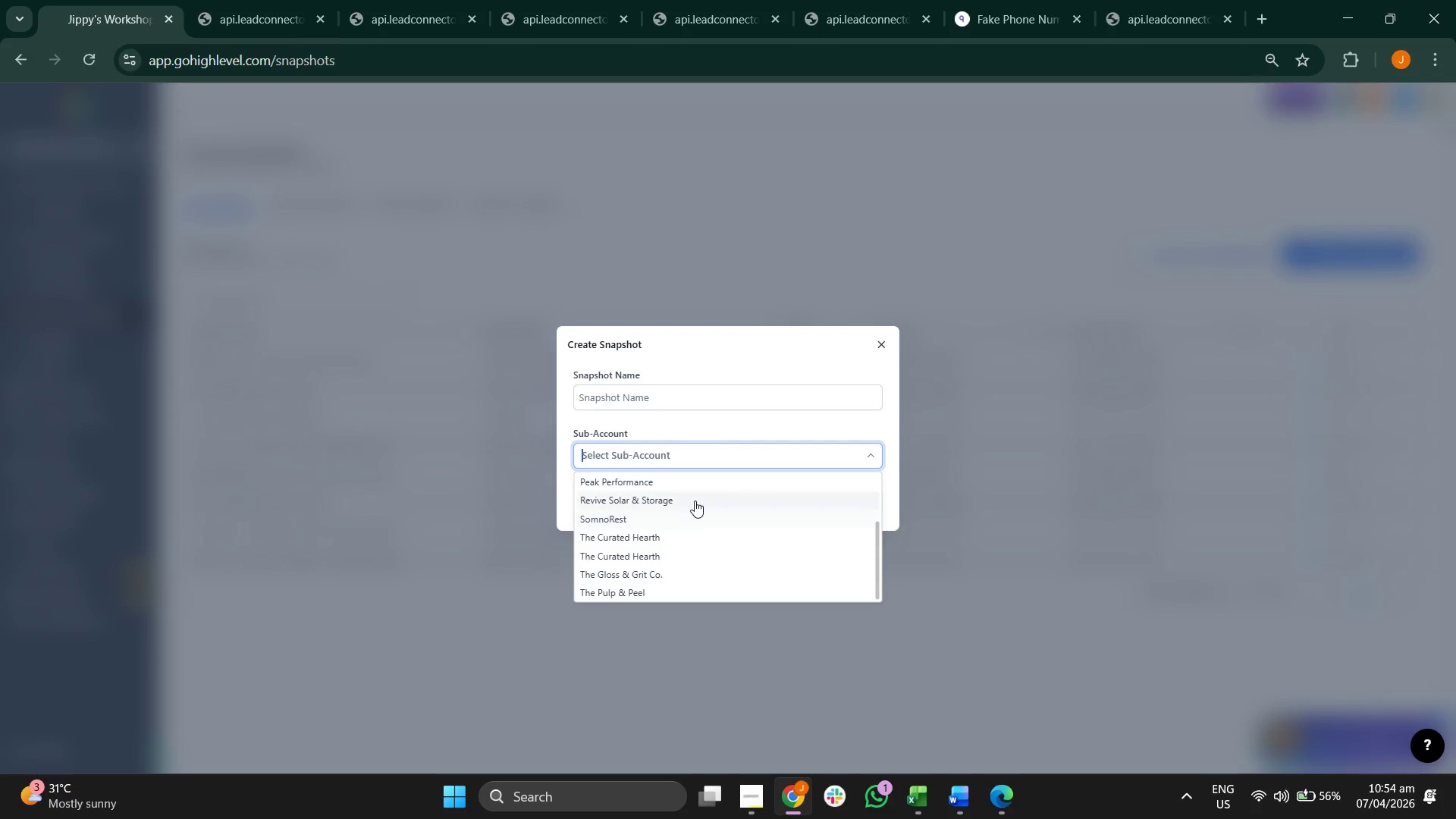 
left_click([695, 500])
 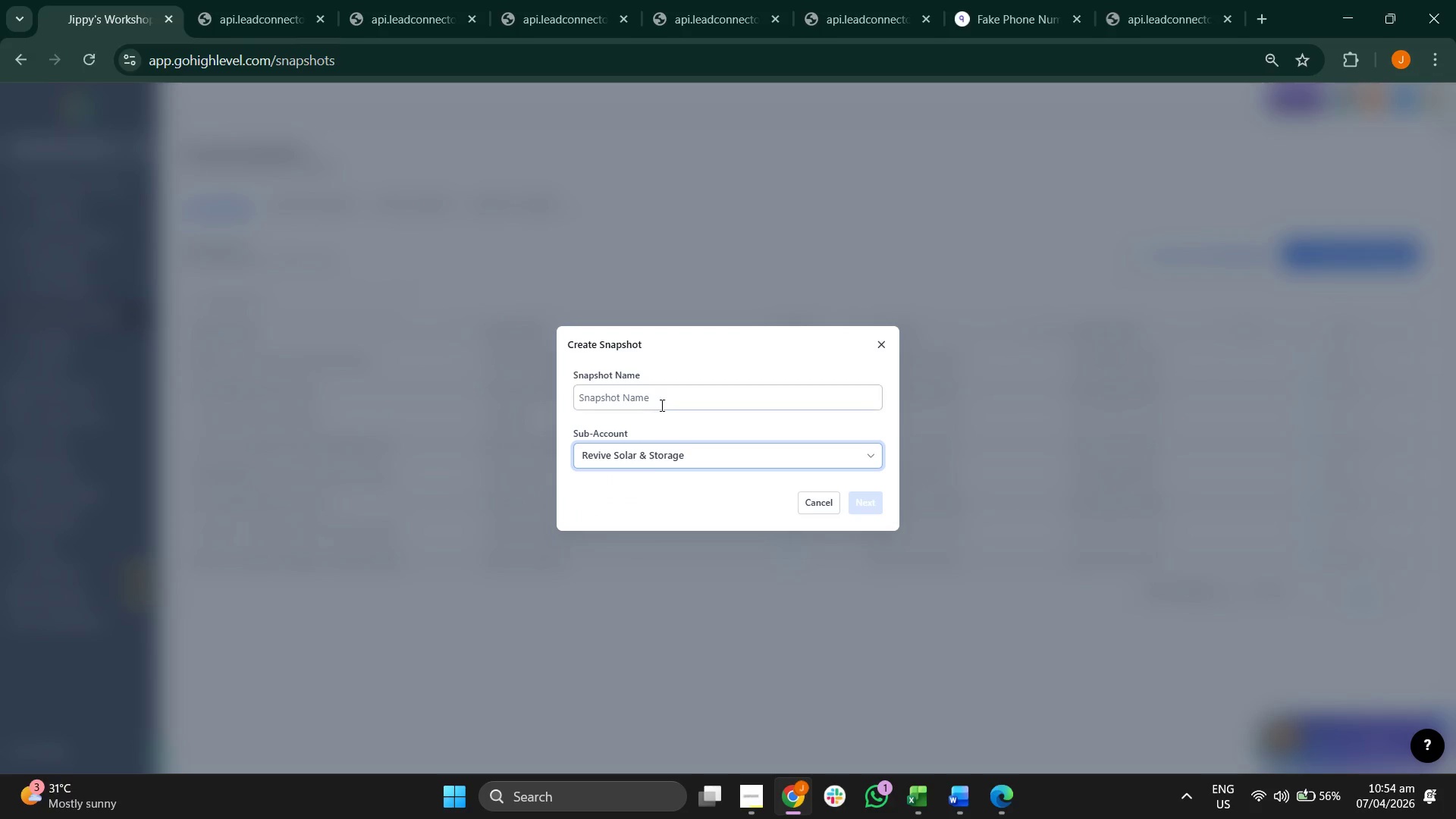 
left_click([665, 401])
 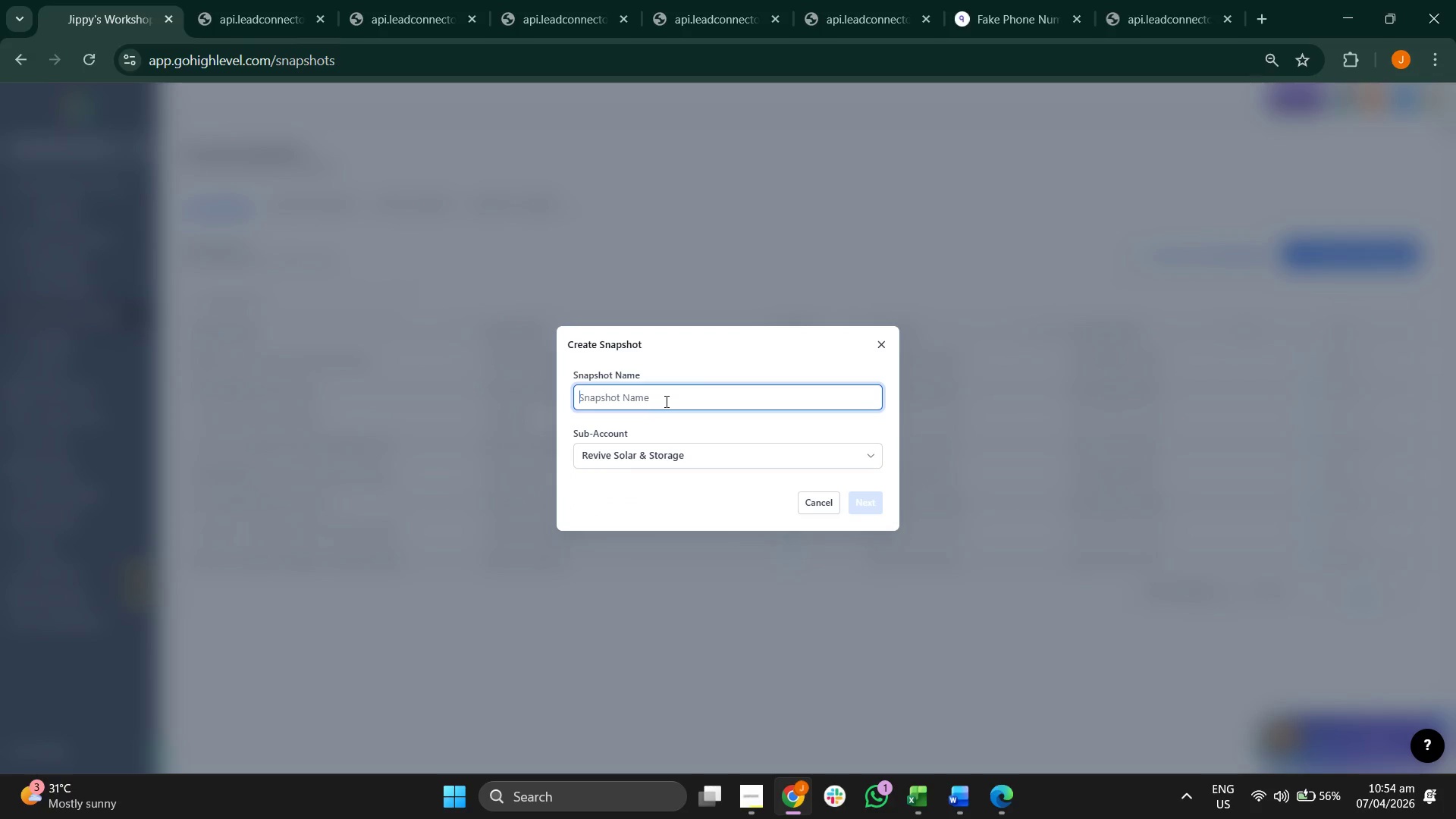 
type(SOLAR = Pr)
key(Backspace)
key(Backspace)
type(Orphaned Array Battery Upsee)
key(Backspace)
type(ll)
 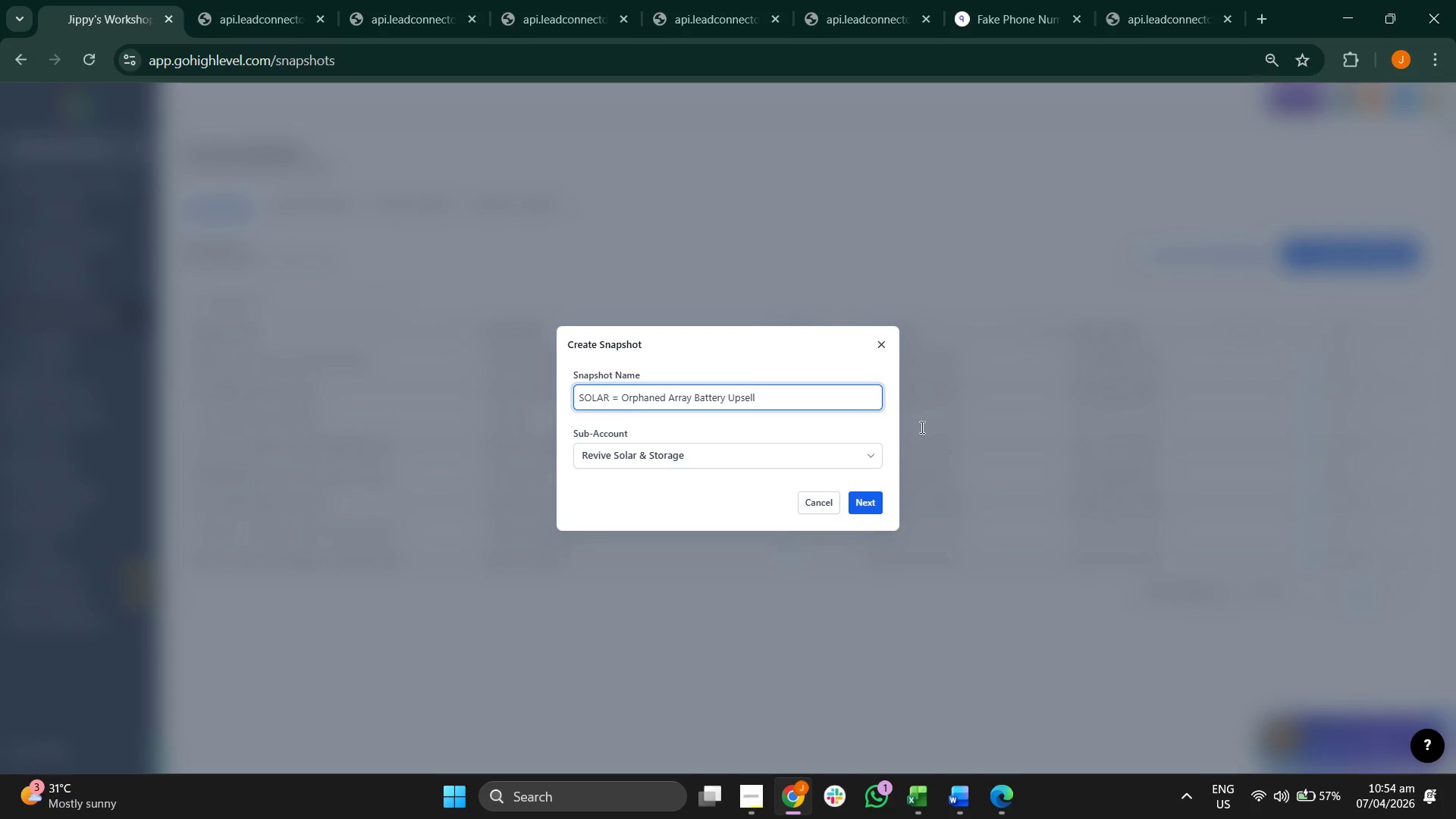 
left_click([868, 504])
 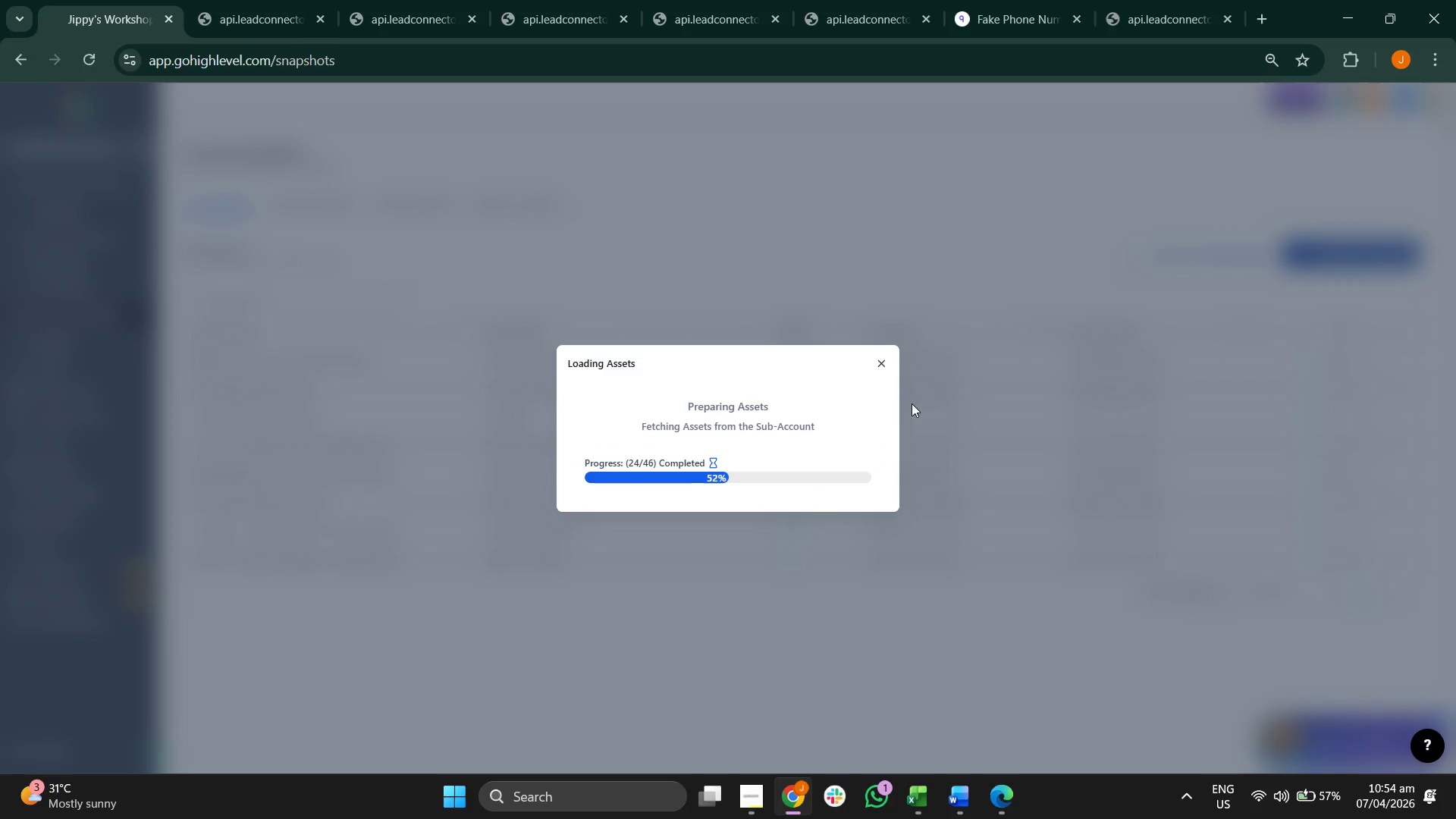 
wait(8.62)
 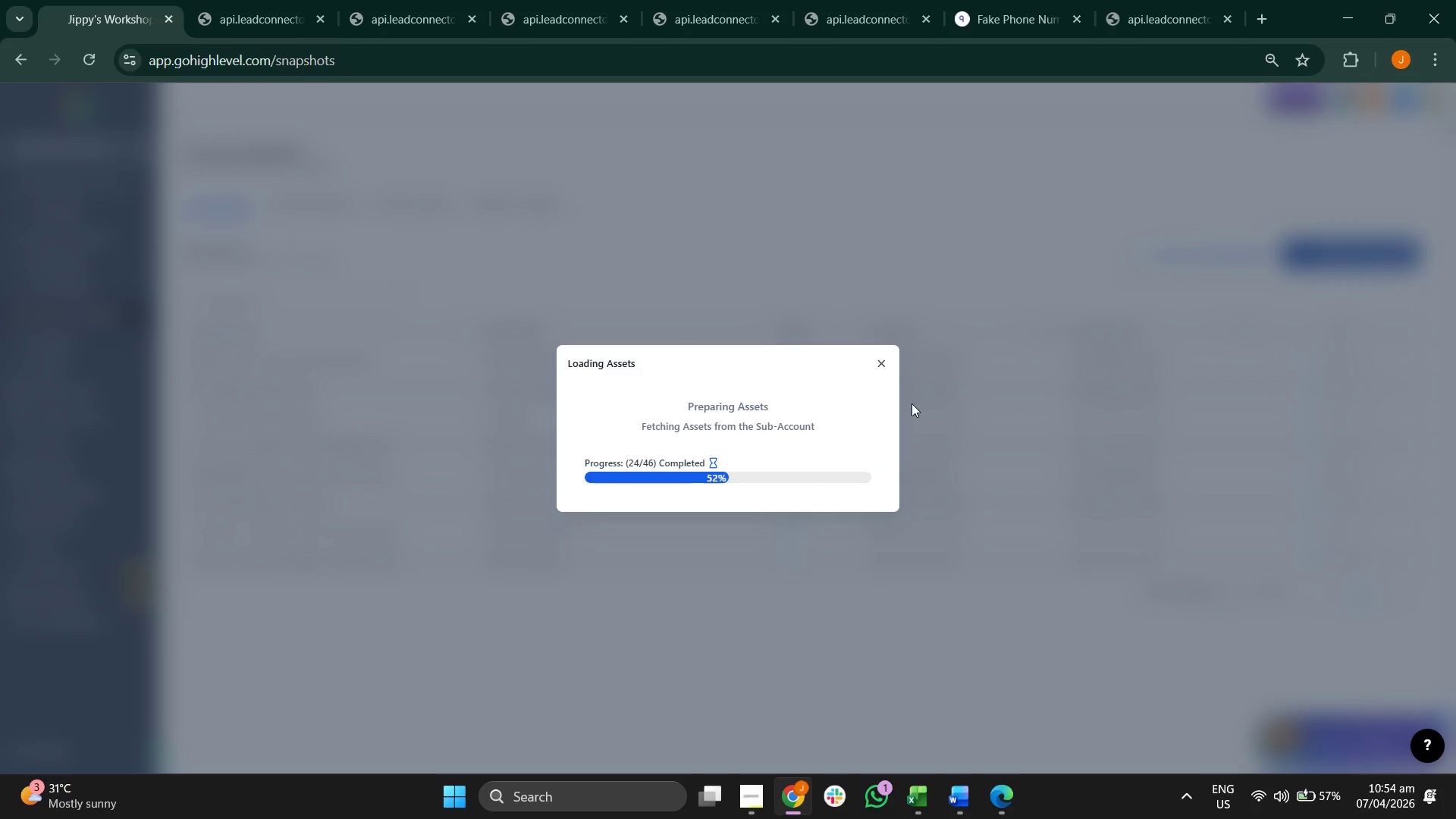 
scroll: coordinate [595, 603], scroll_direction: down, amount: 19.0
 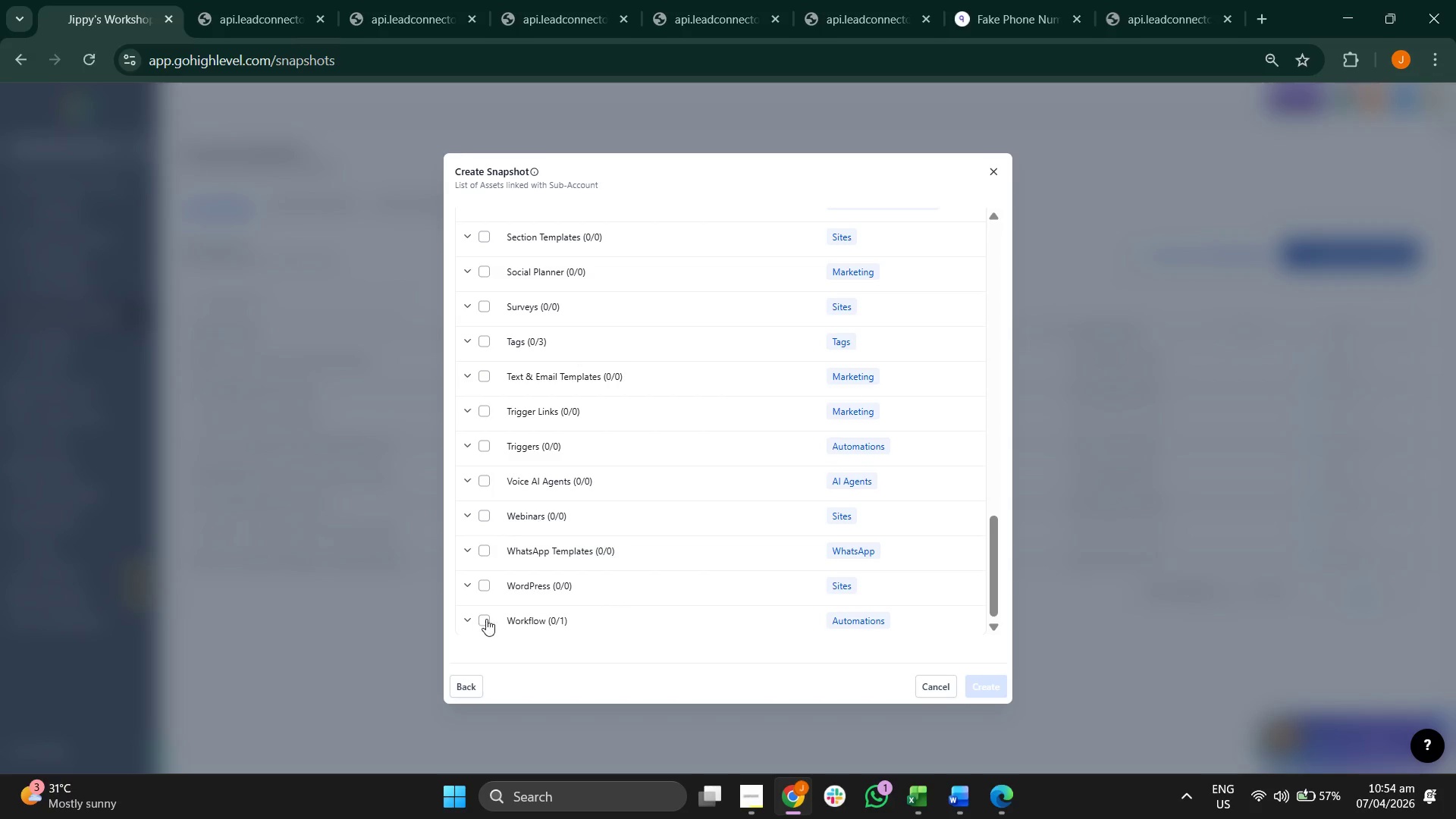 
left_click([486, 619])
 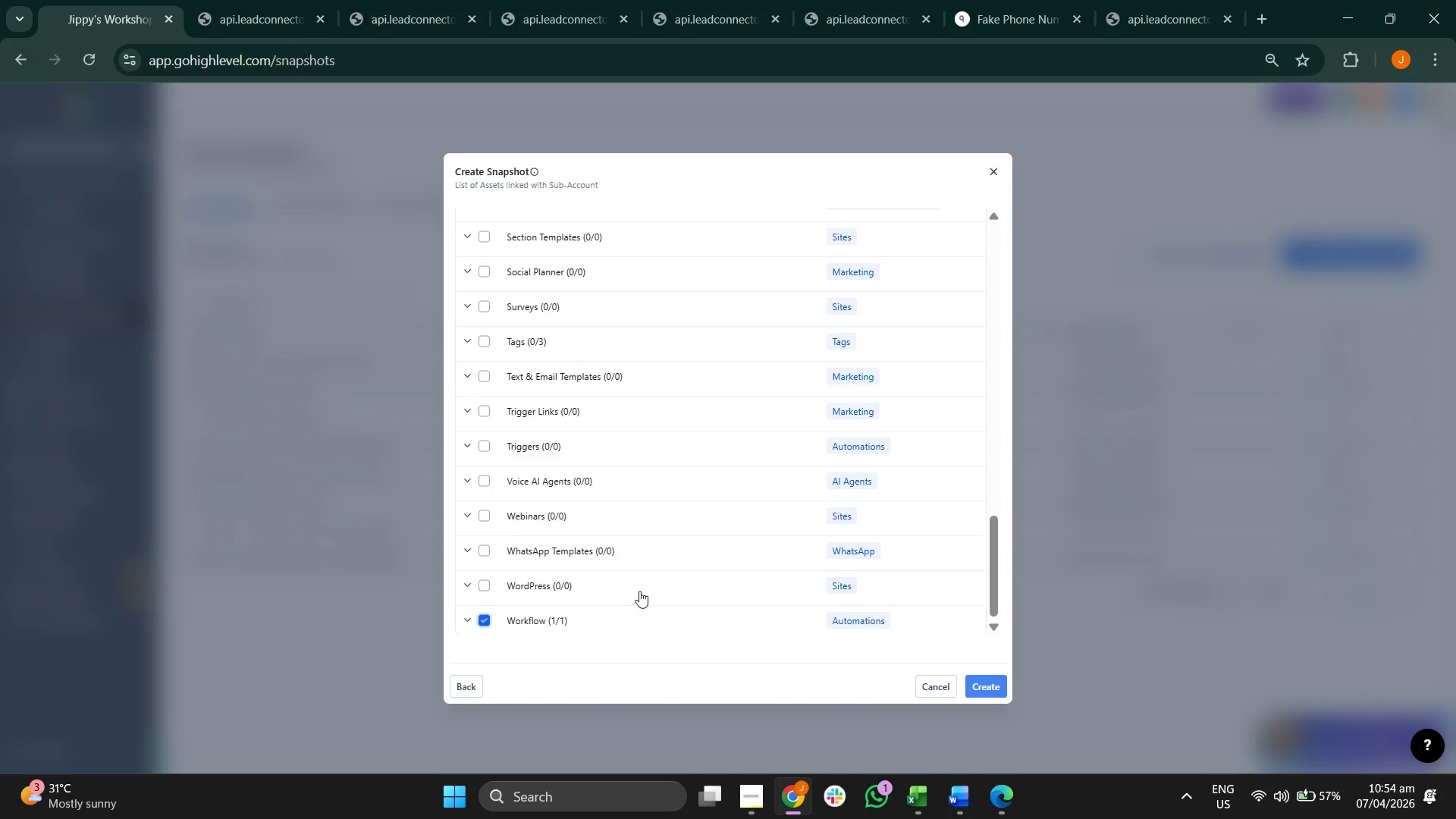 
scroll: coordinate [686, 592], scroll_direction: down, amount: 1.0
 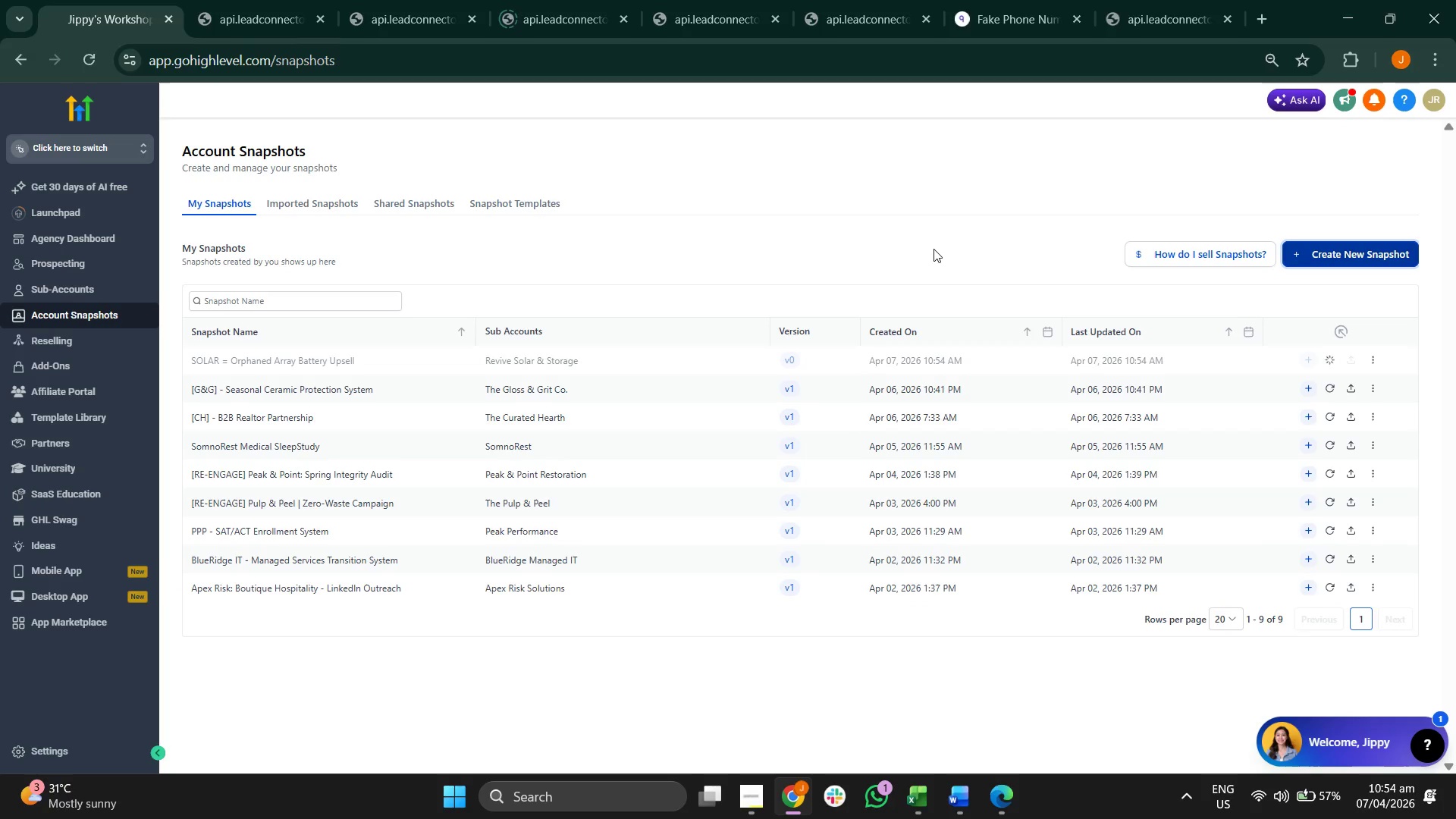 
wait(12.98)
 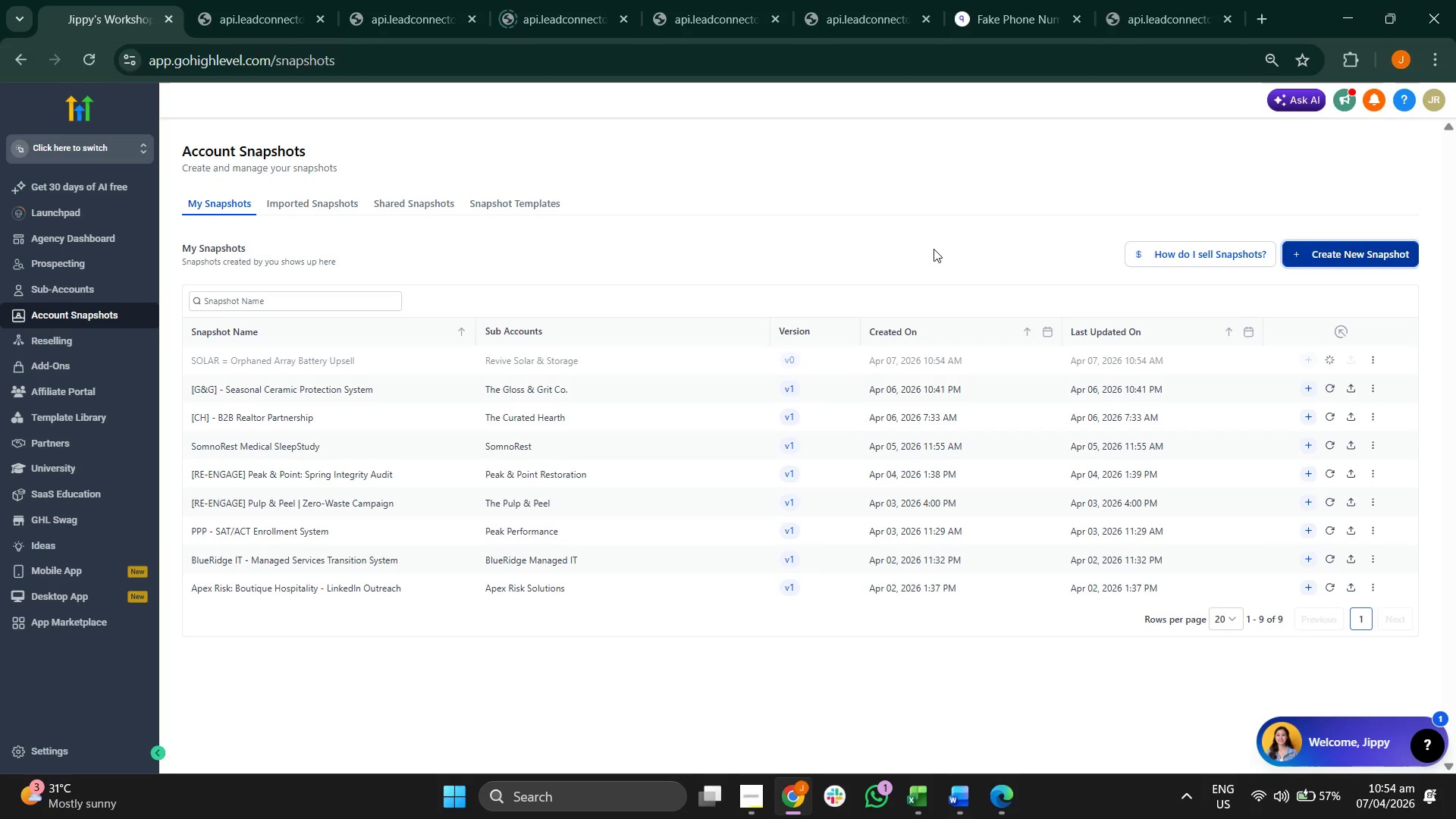 
left_click([1371, 359])
 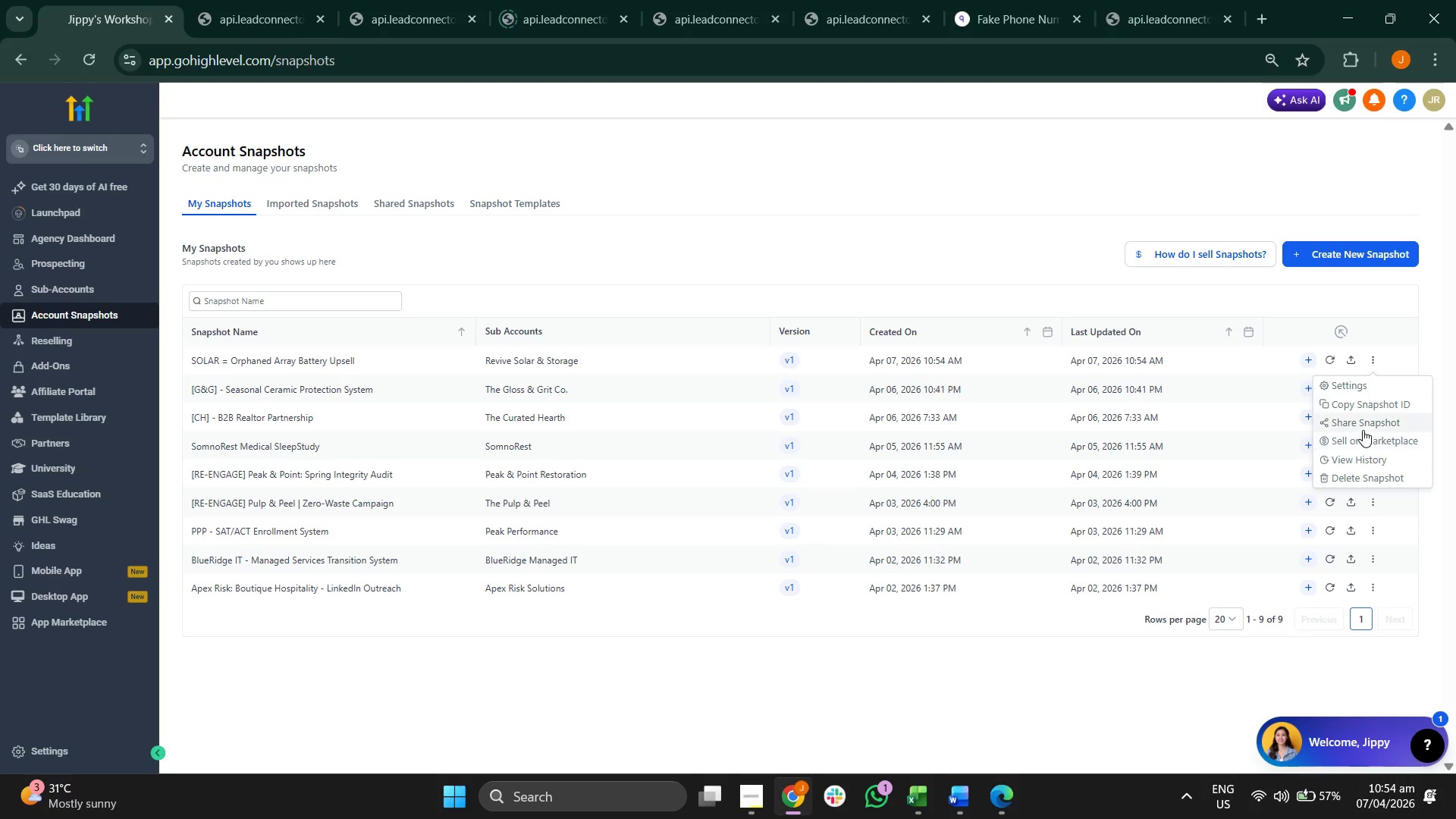 
left_click([1362, 425])
 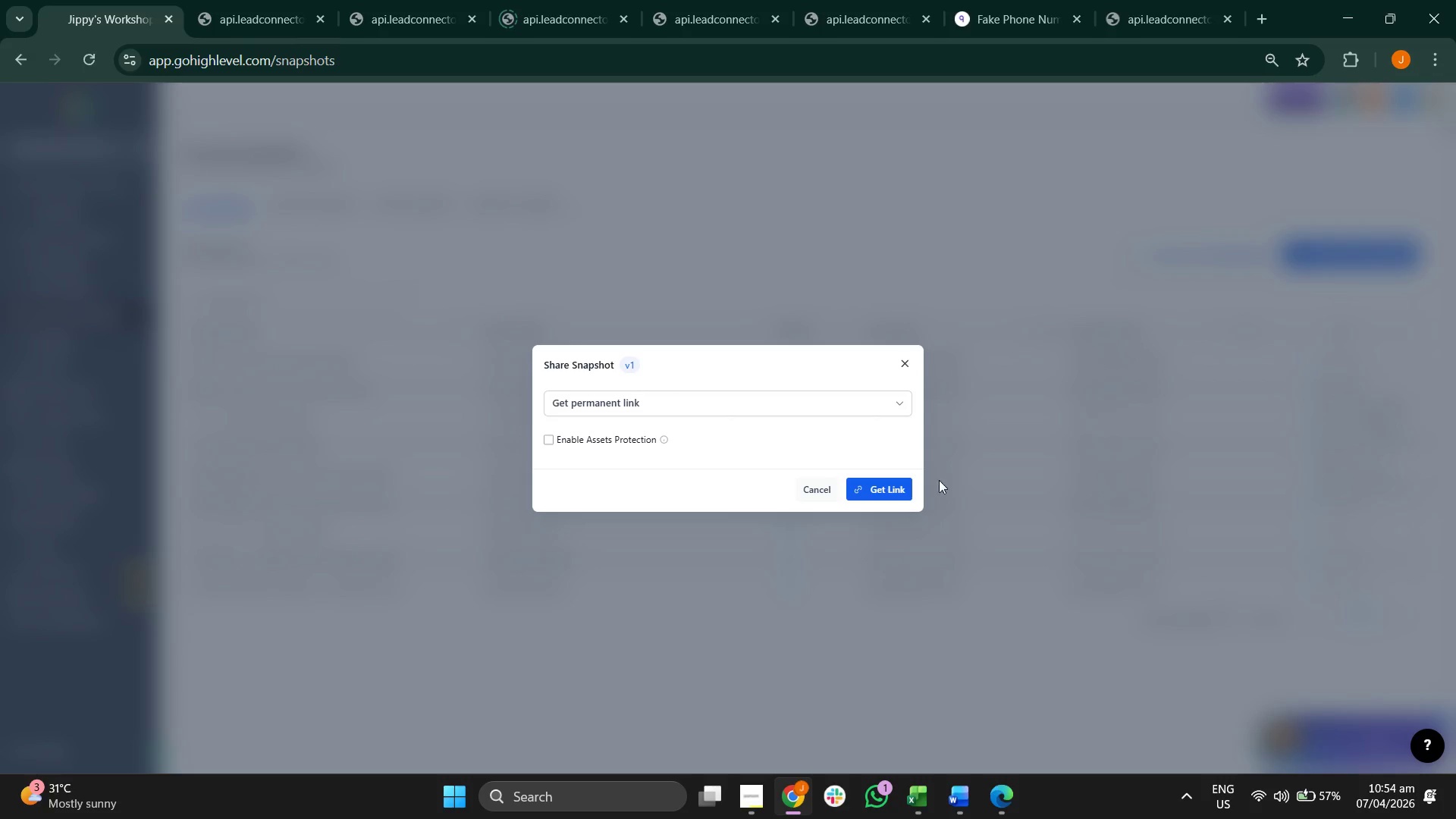 
left_click([893, 490])
 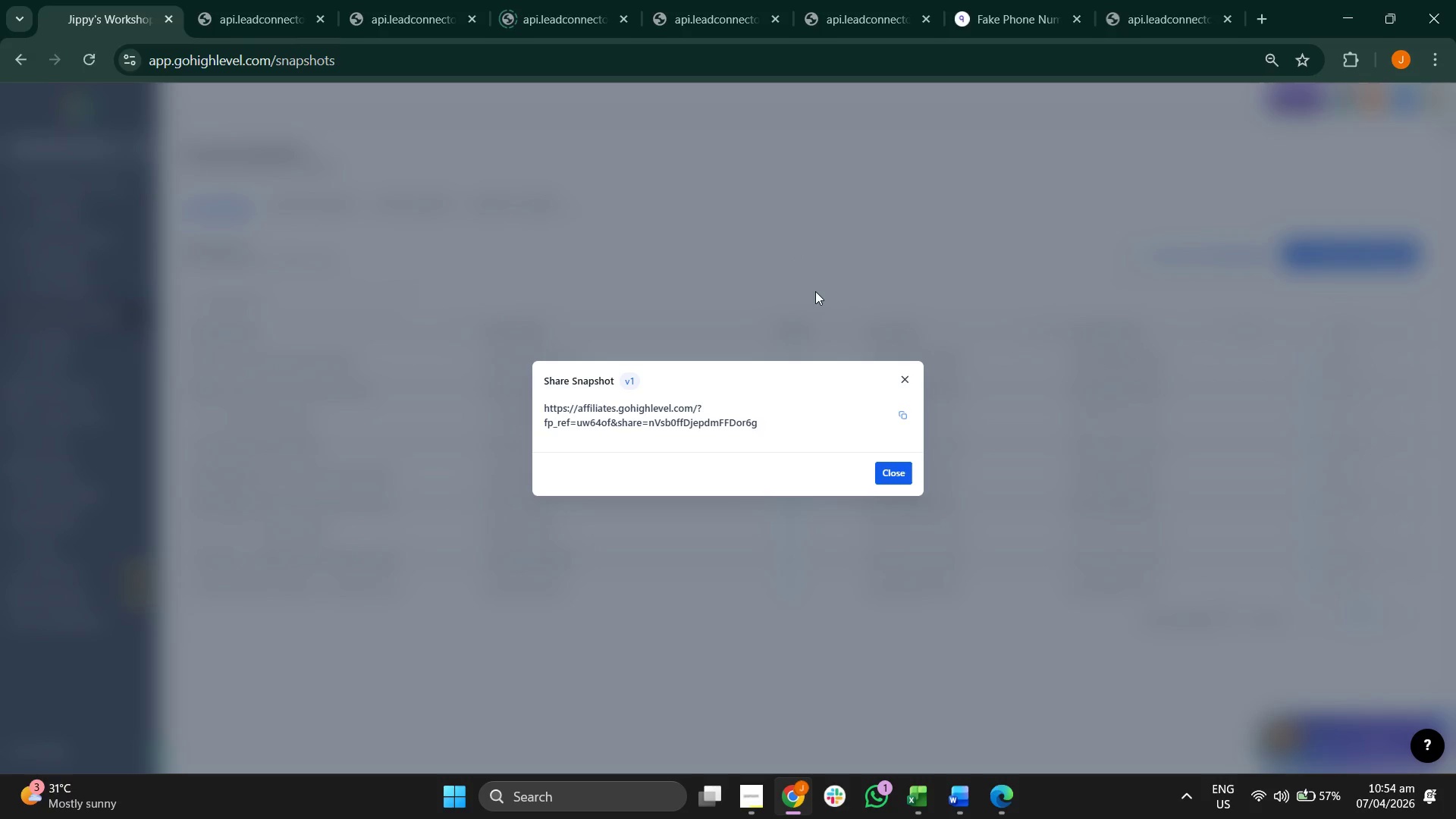 
left_click([906, 413])
 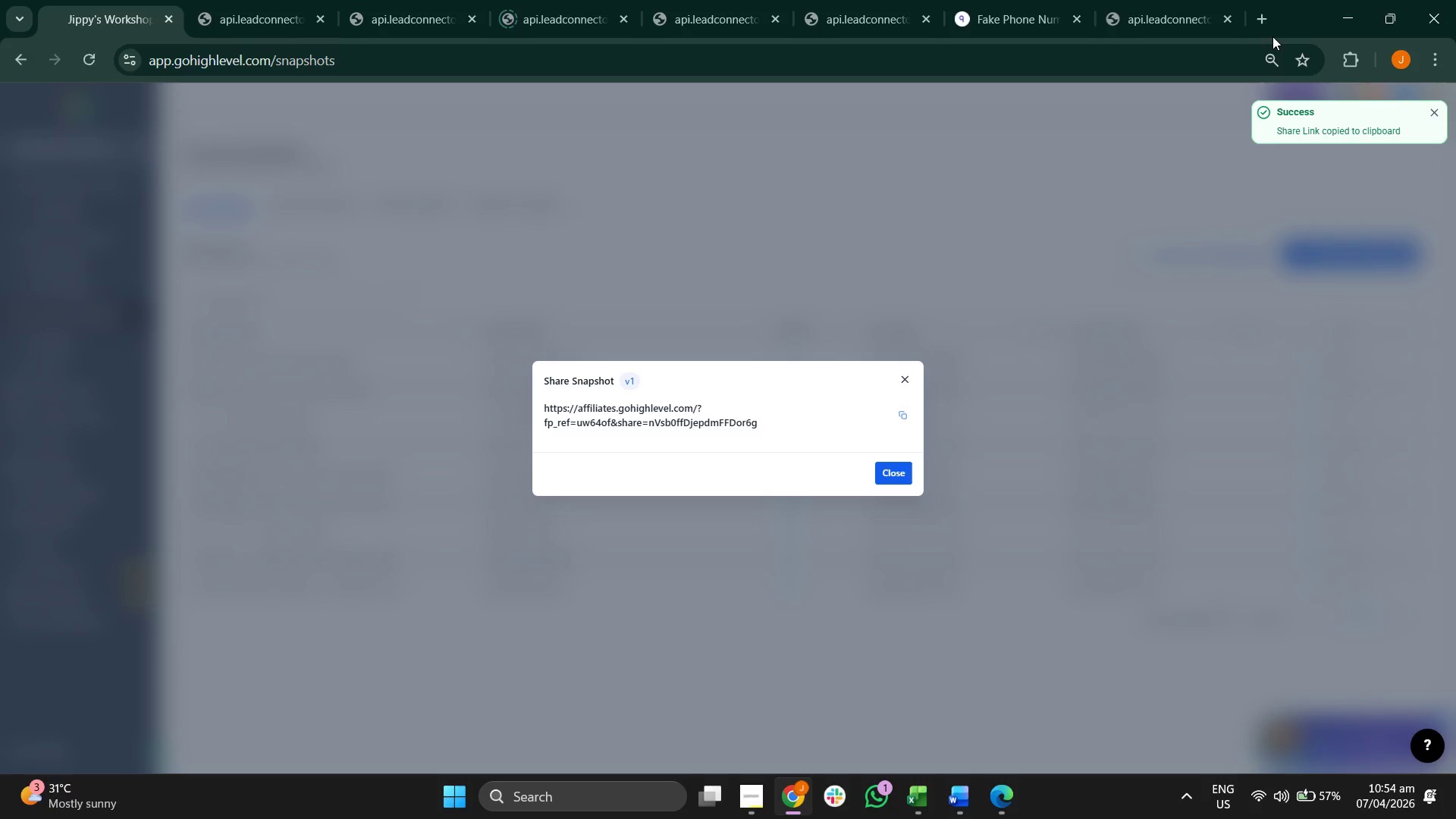 
left_click([1264, 19])
 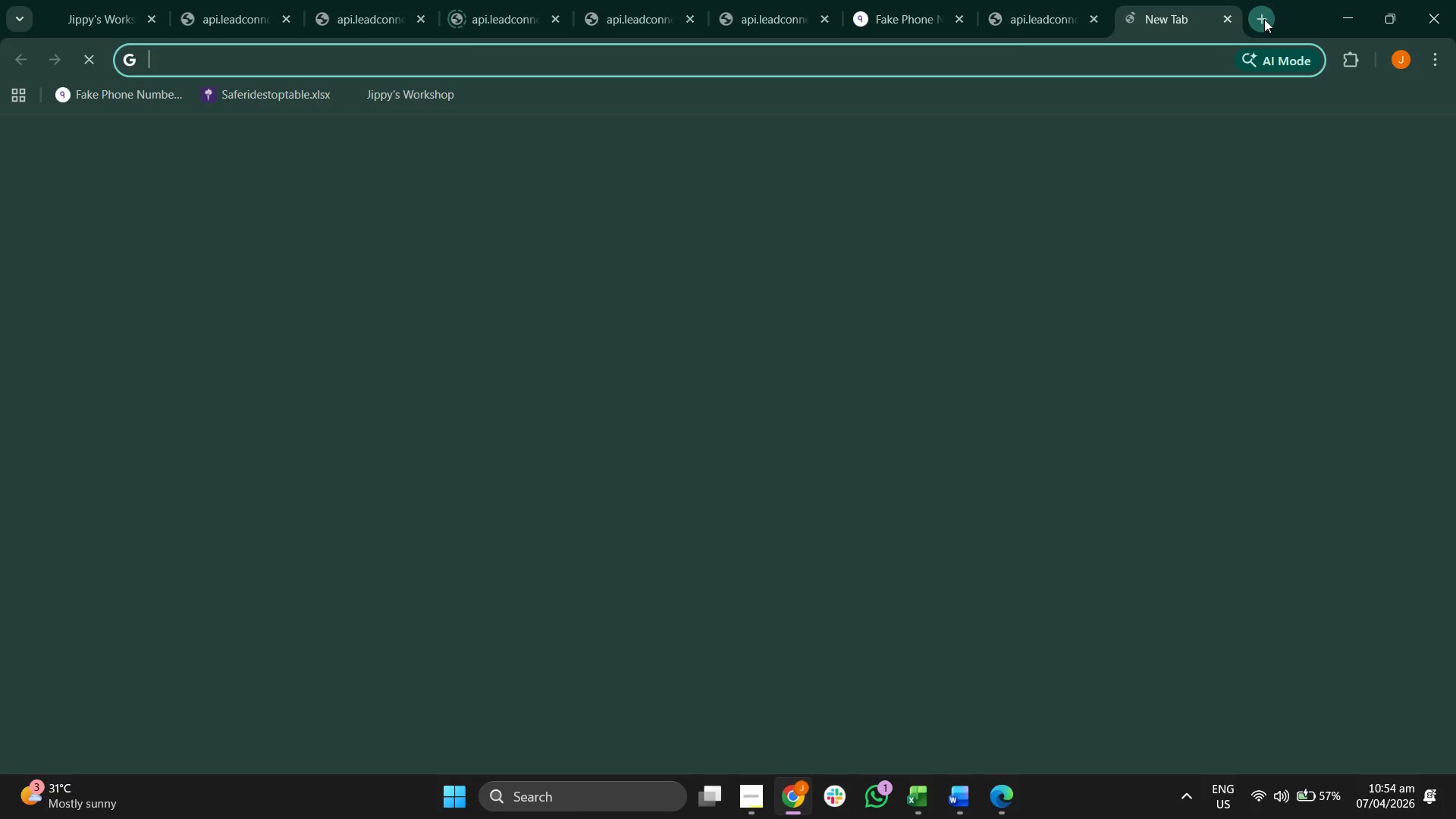 
key(Control+V)